 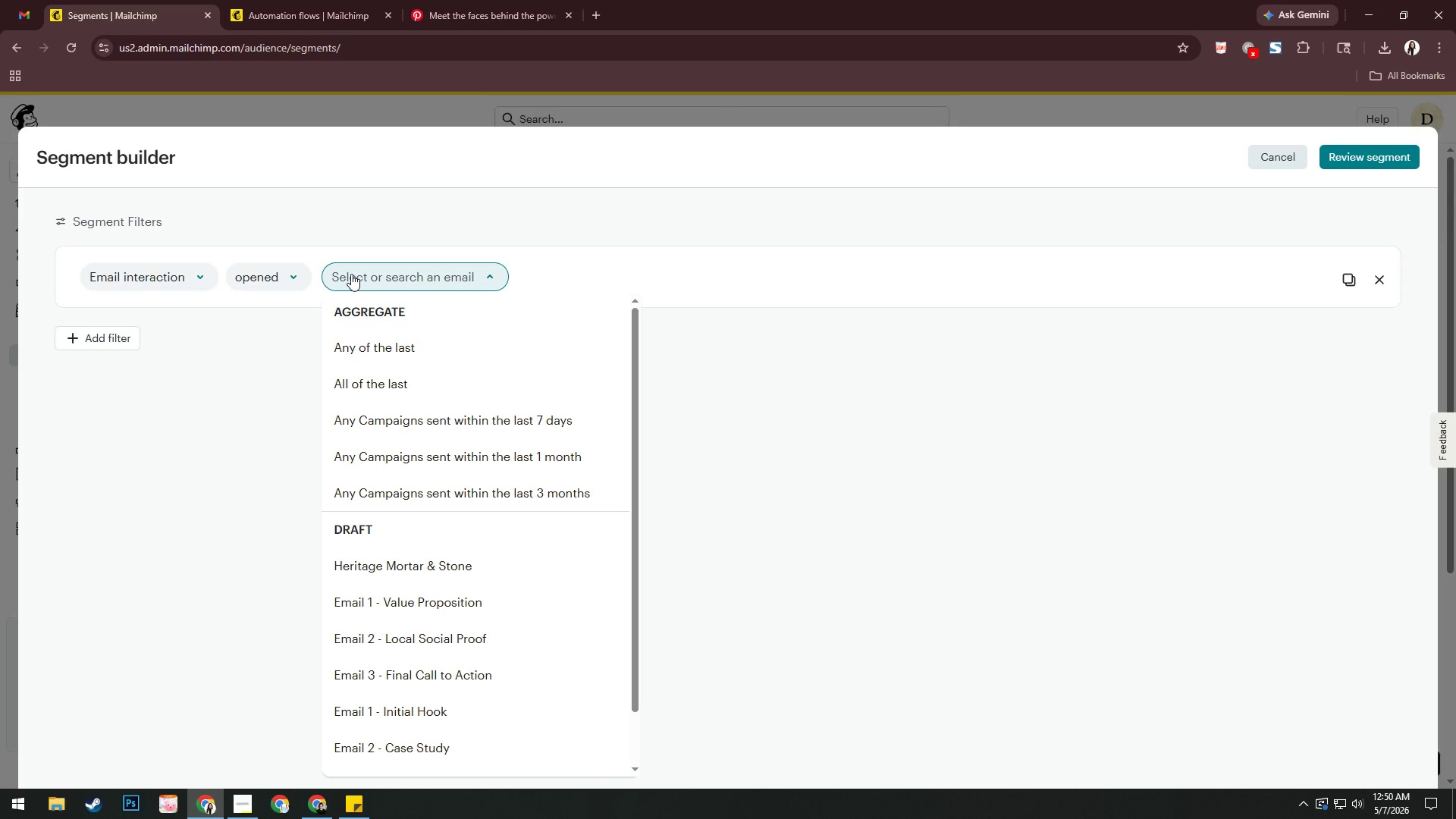 
left_click([557, 411])
 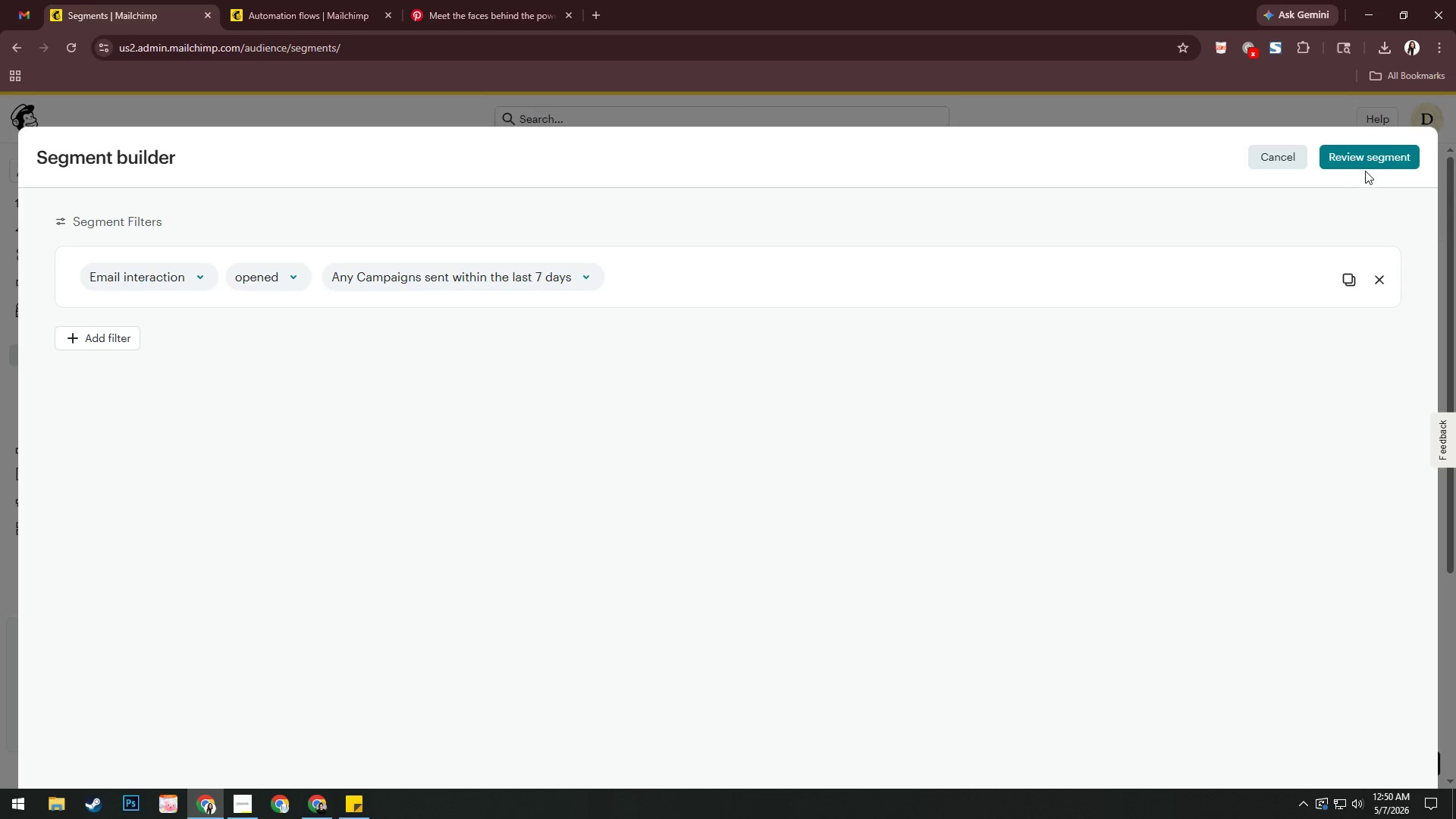 
left_click([1393, 158])
 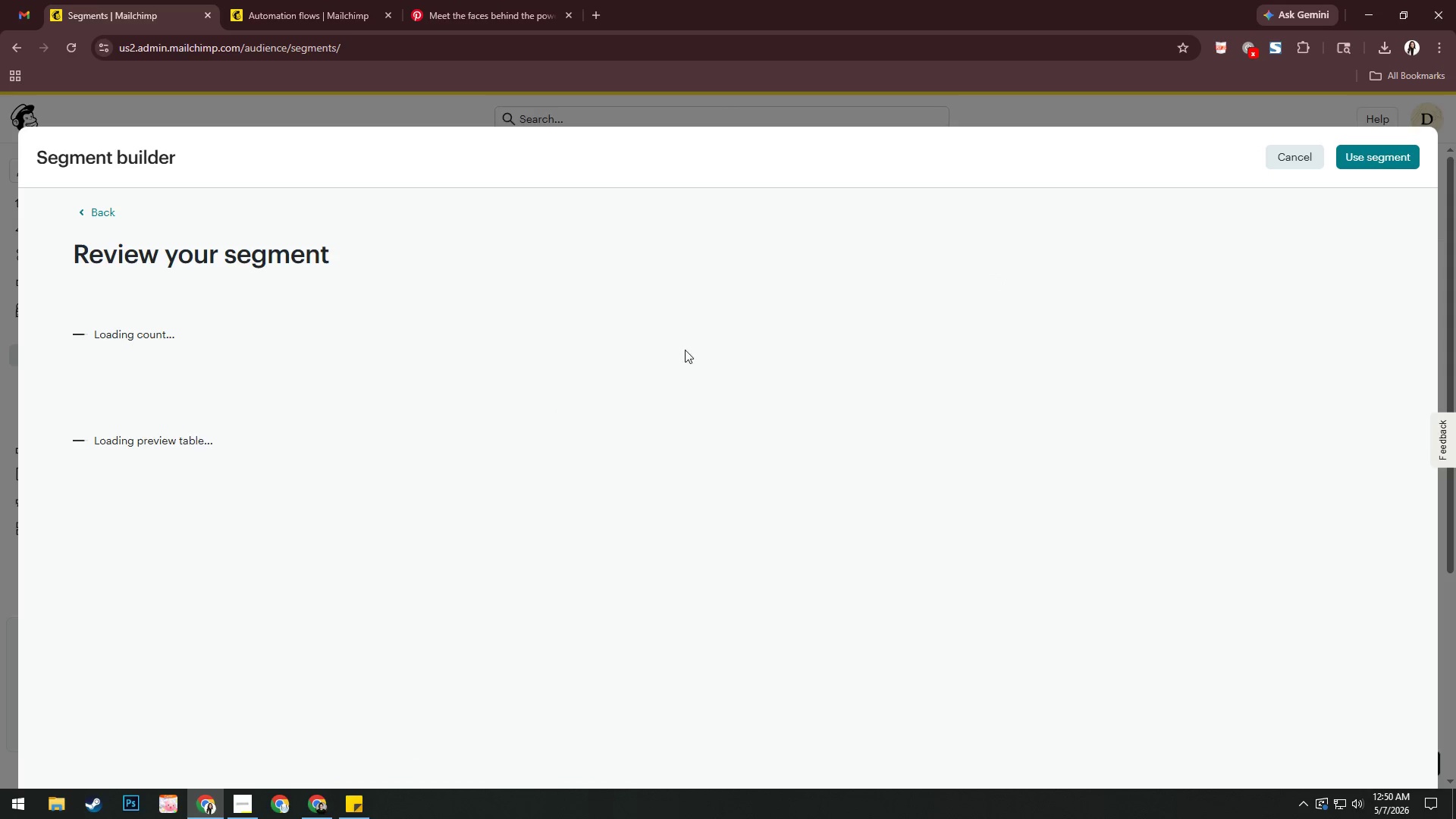 
mouse_move([394, 362])
 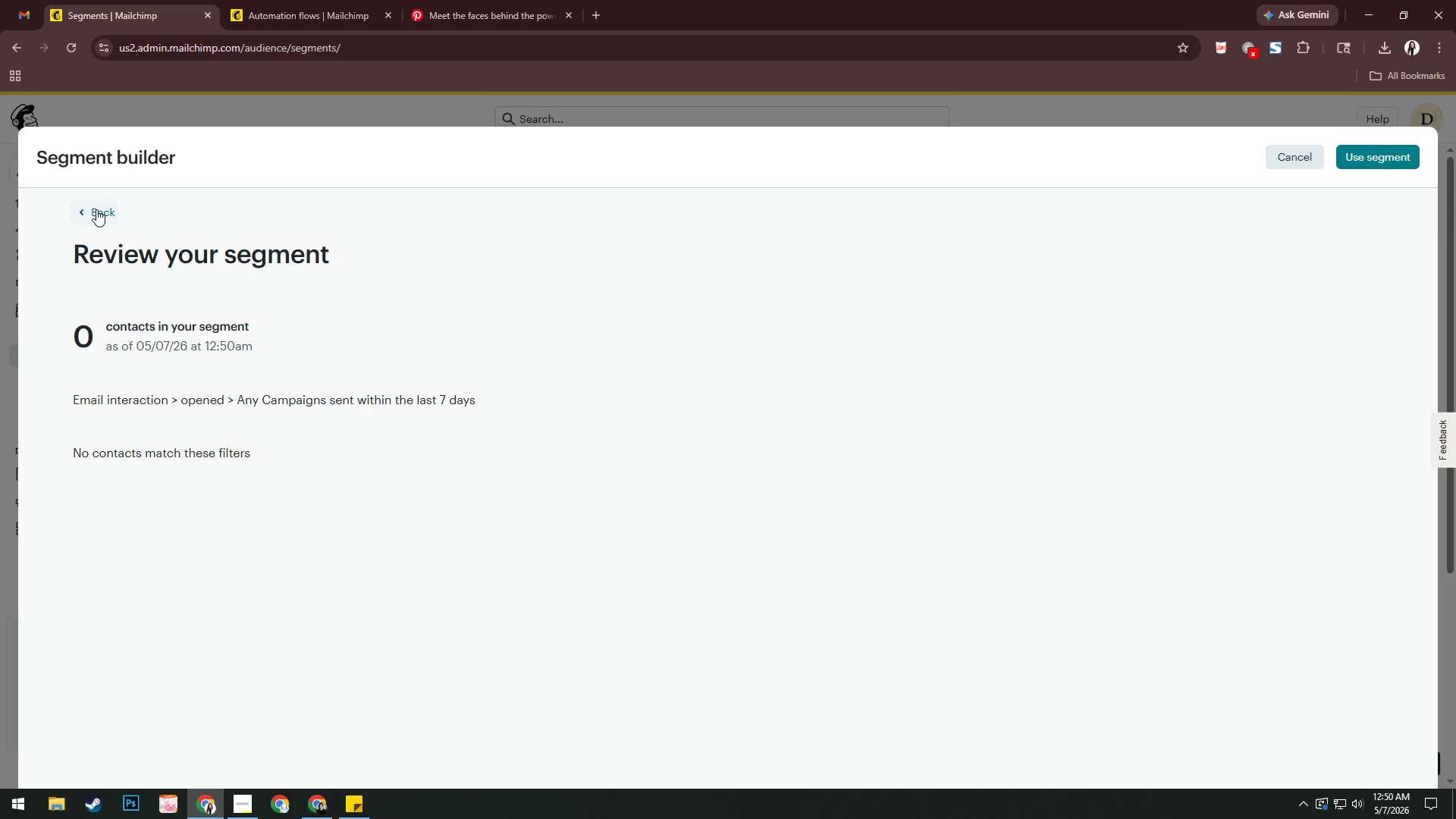 
left_click([96, 209])
 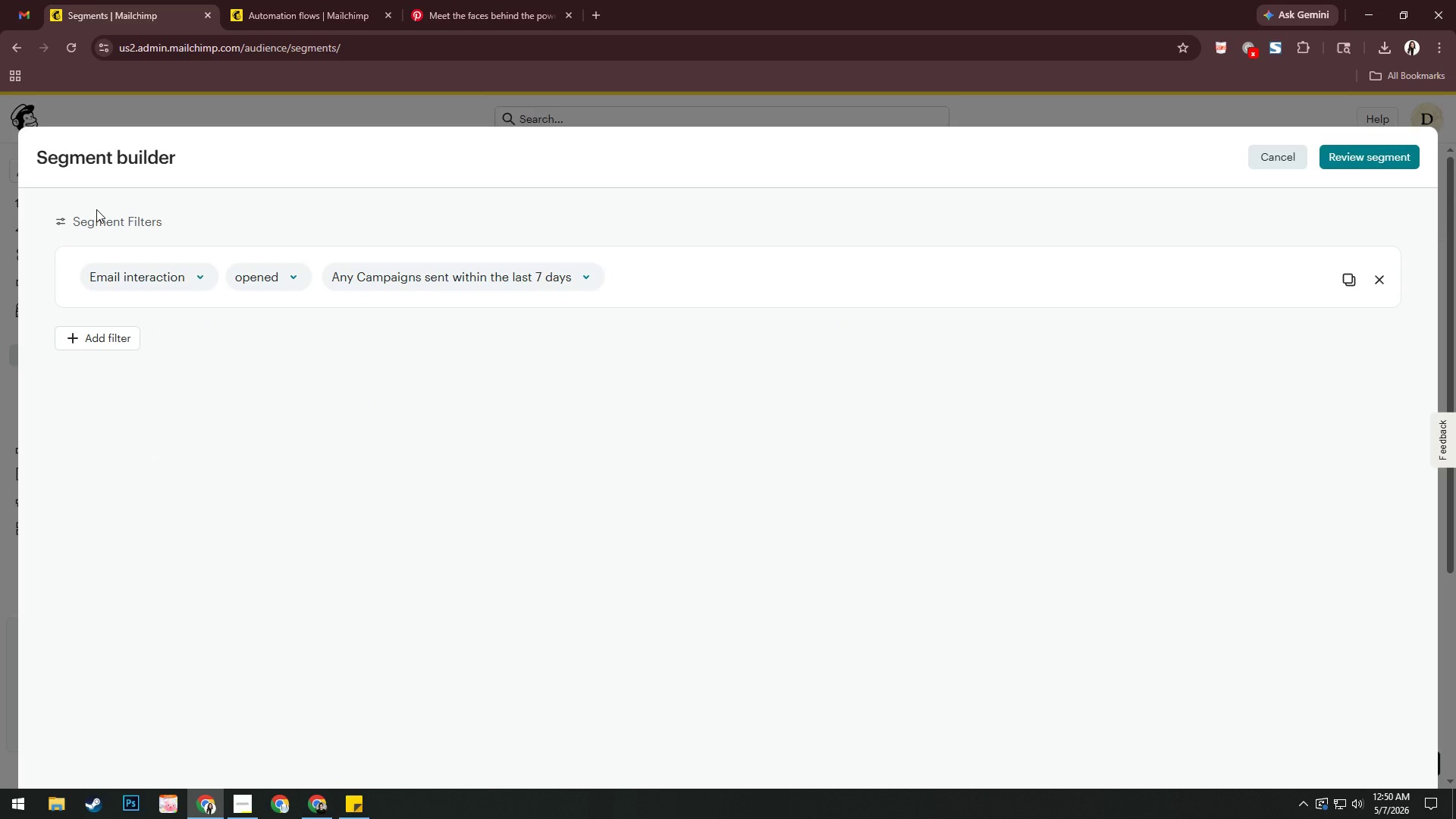 
wait(34.45)
 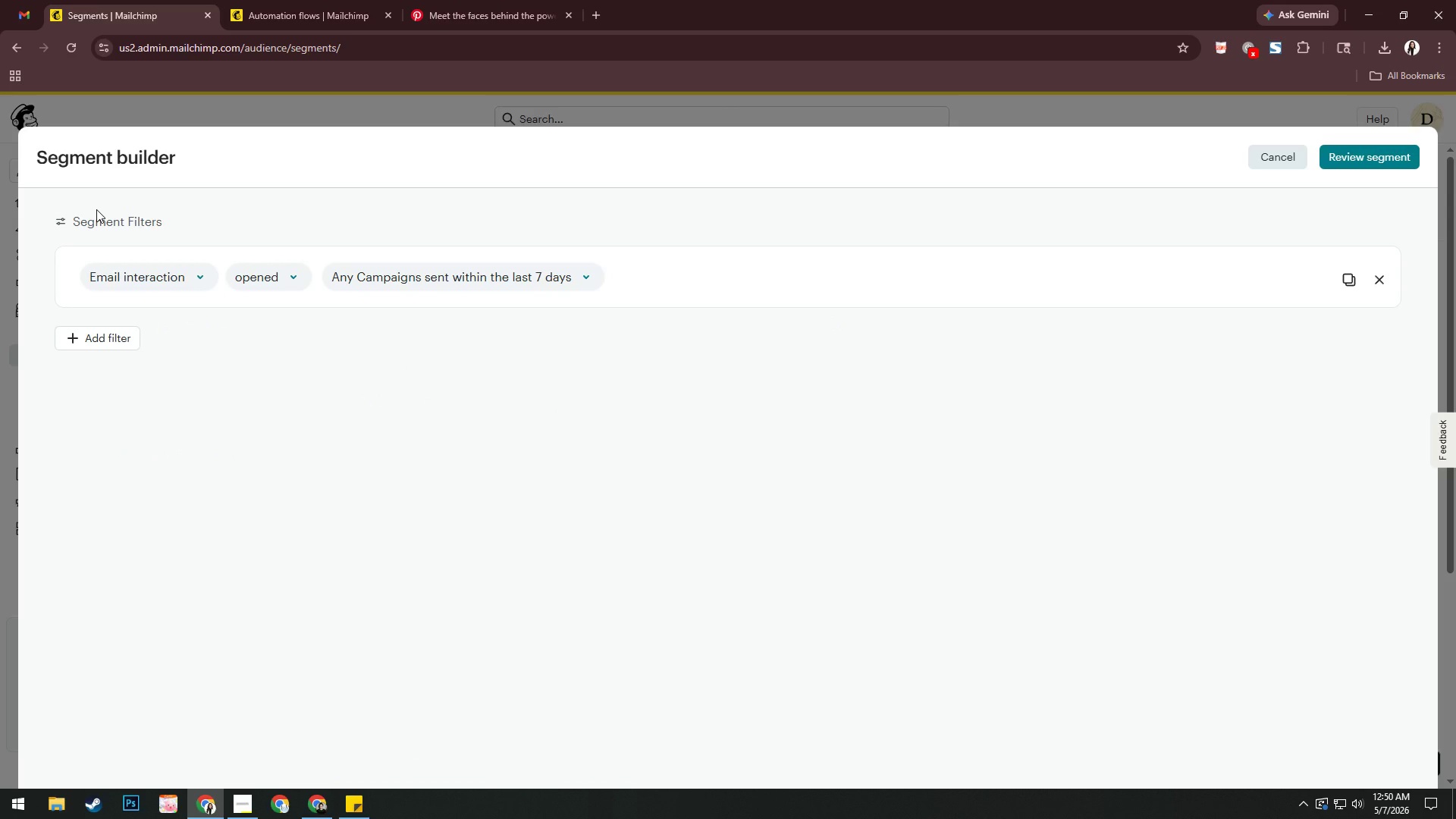 
left_click([255, 271])
 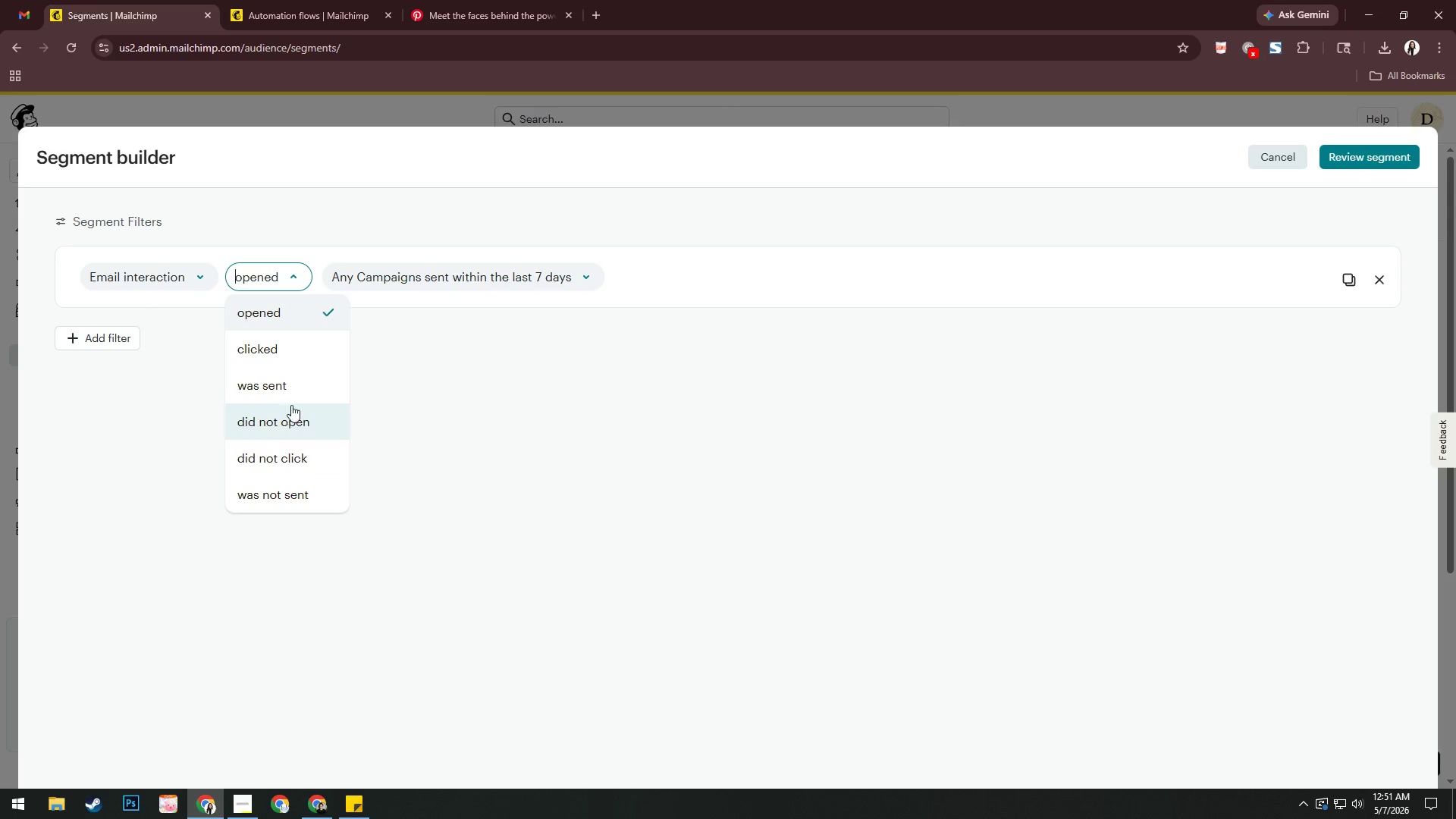 
left_click([297, 347])
 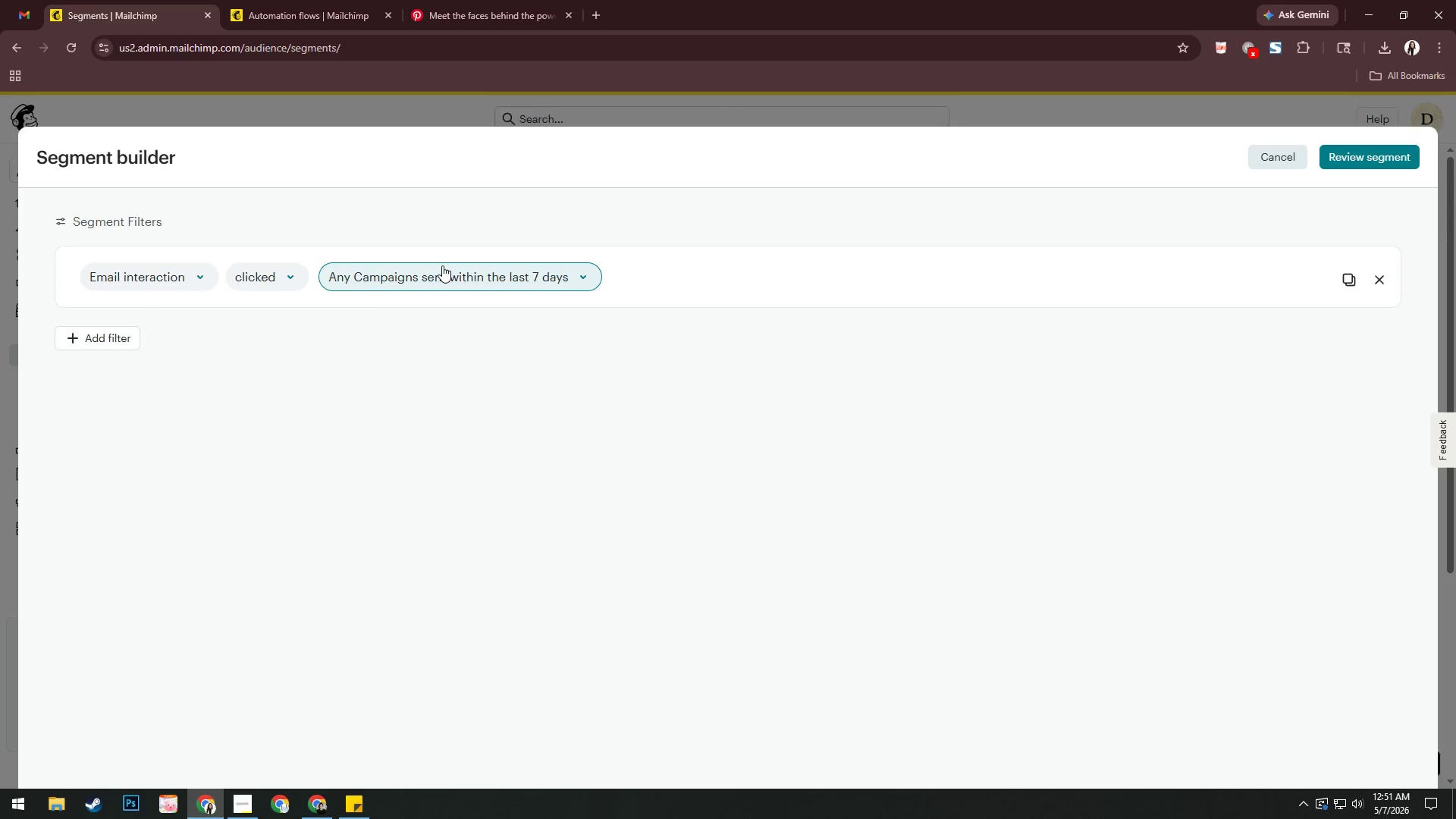 
left_click([443, 265])
 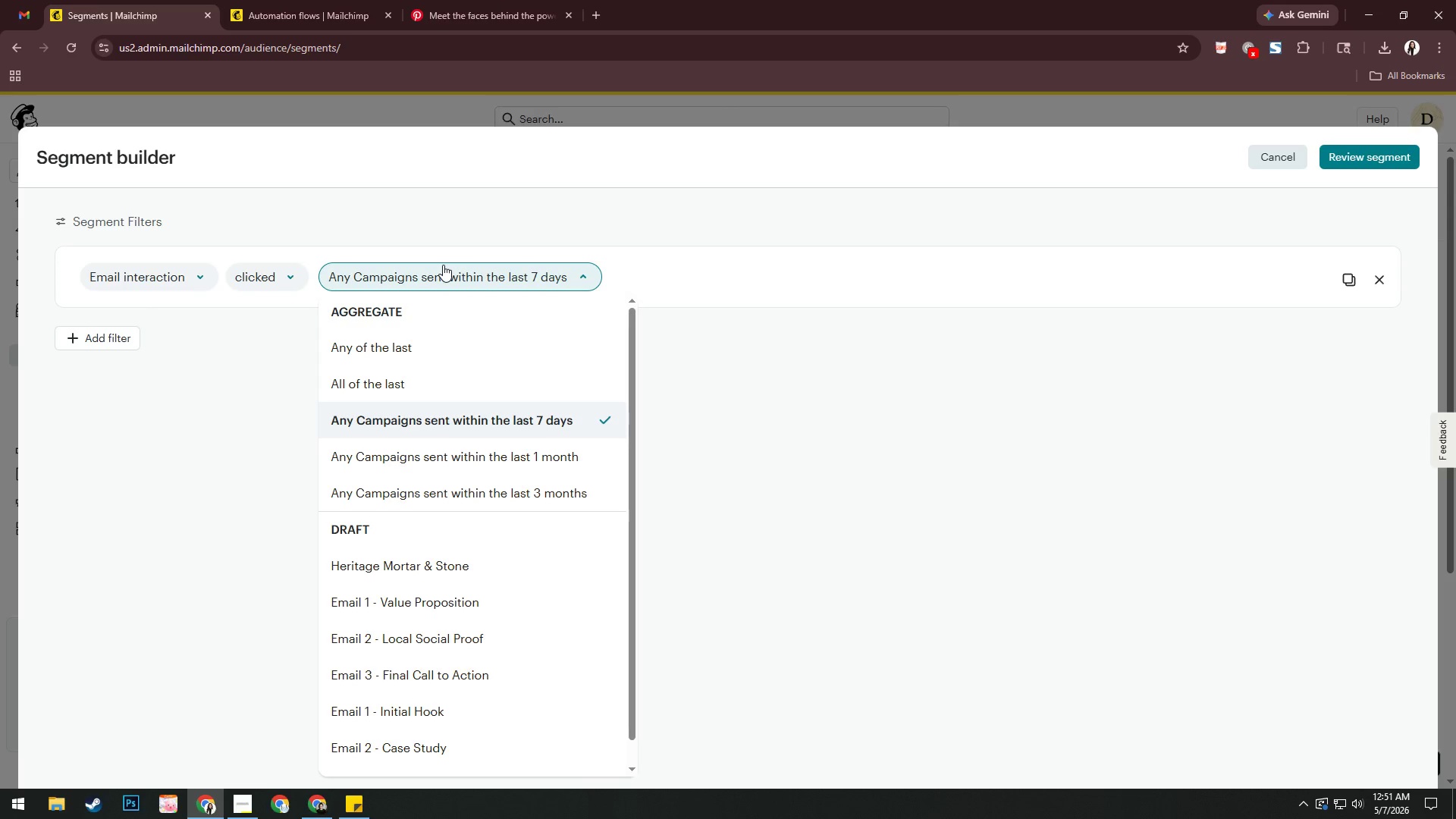 
left_click([450, 354])
 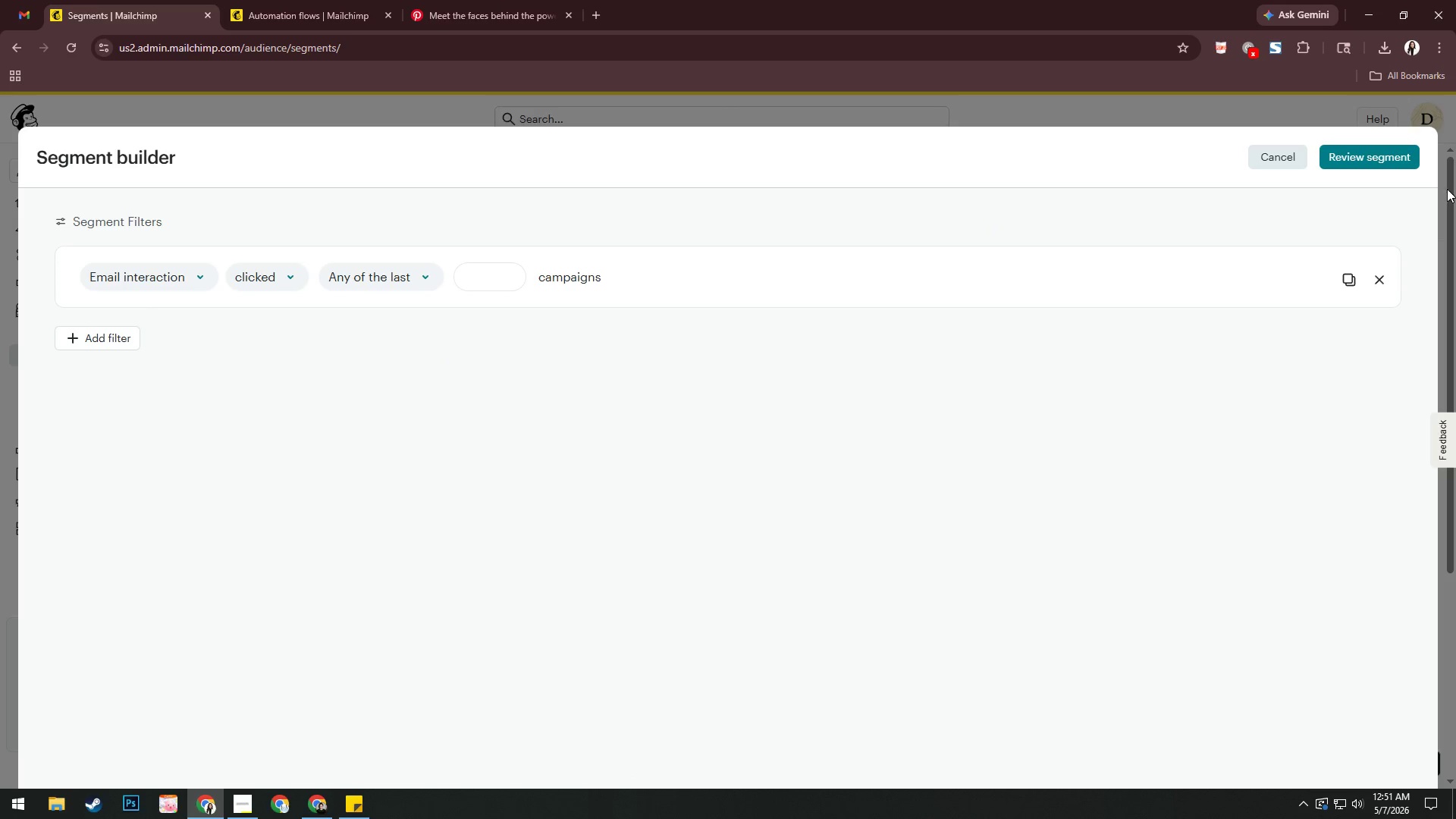 
left_click([1373, 163])
 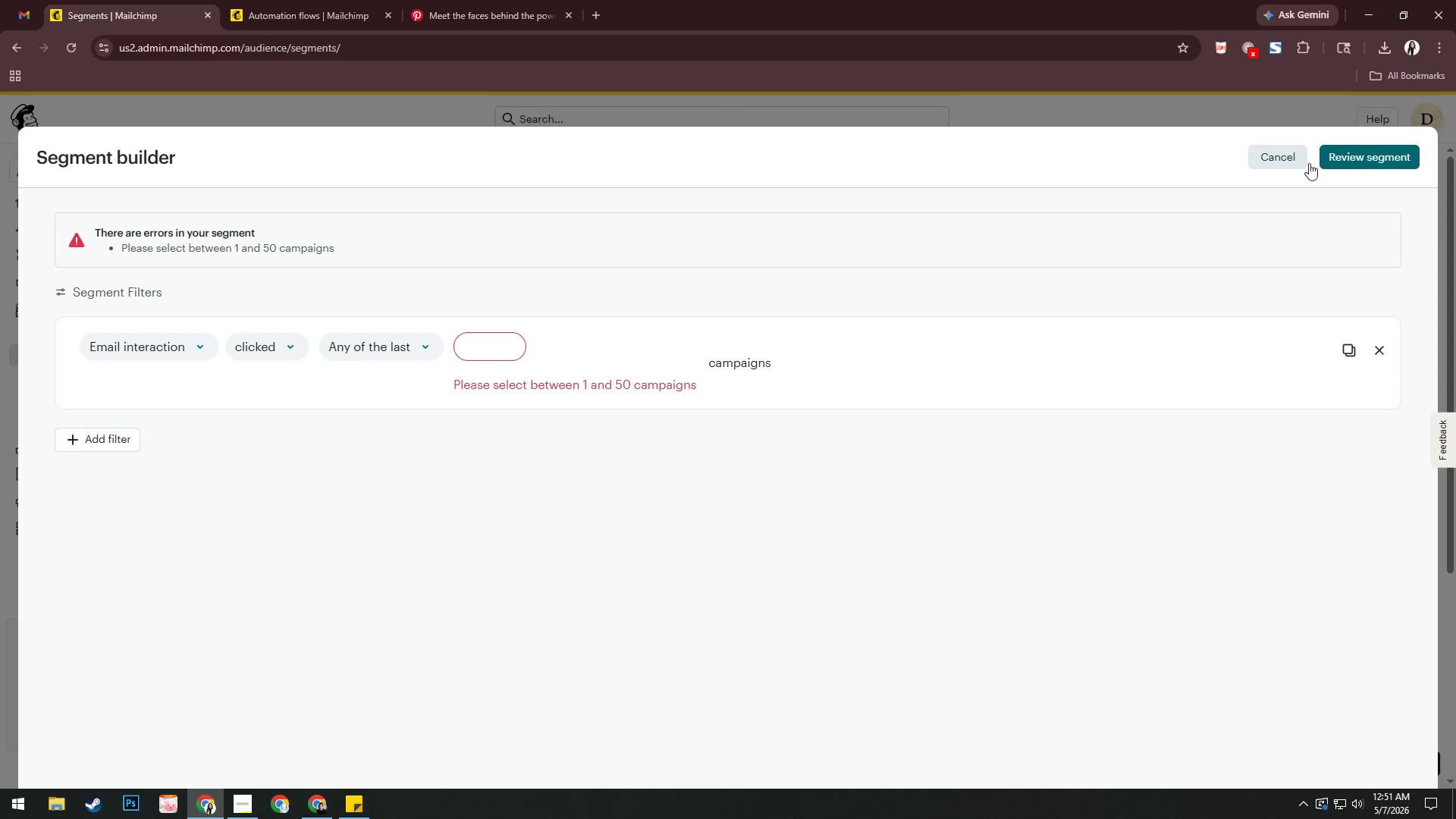 
left_click([491, 344])
 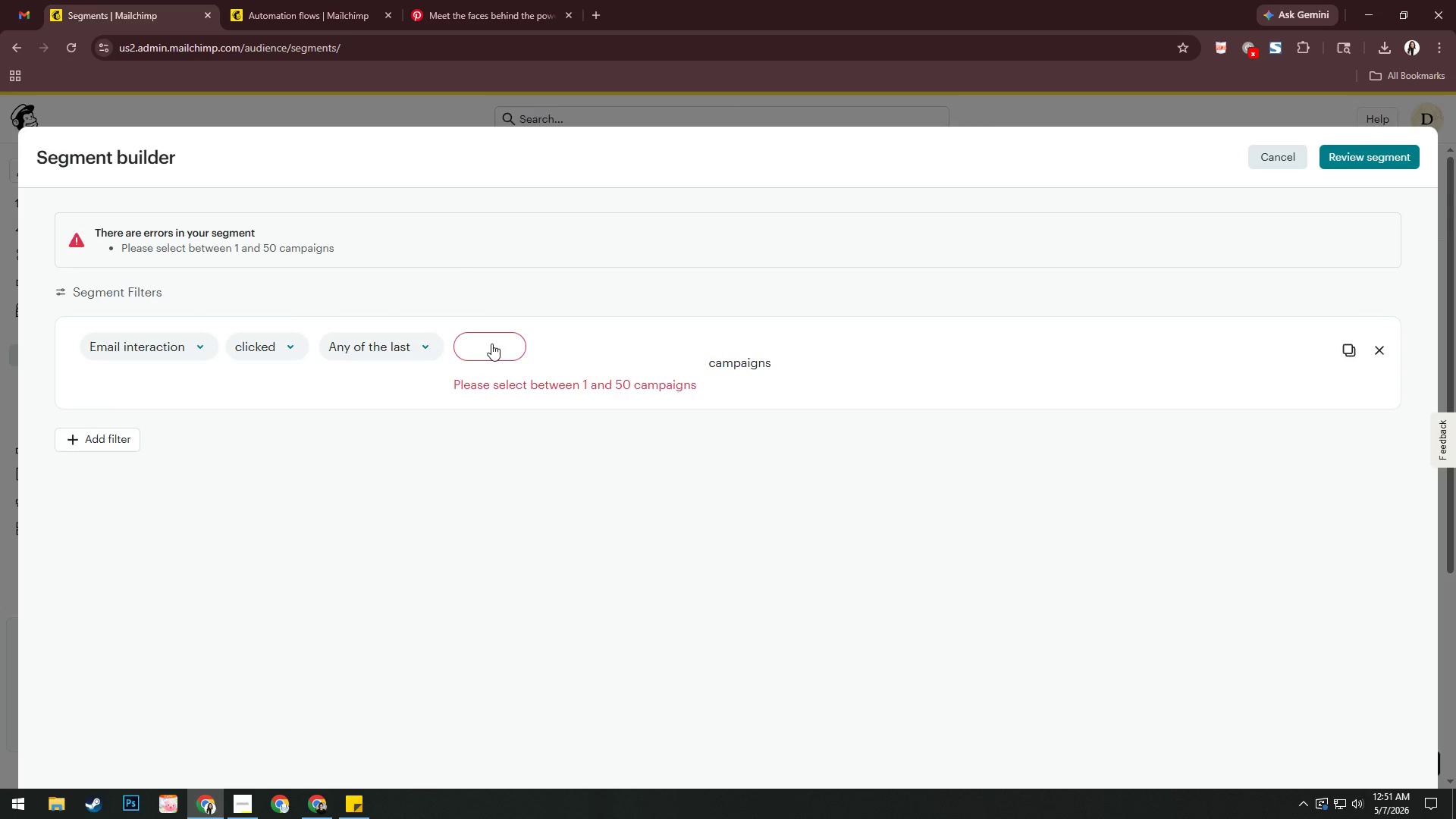 
key(Numpad2)
 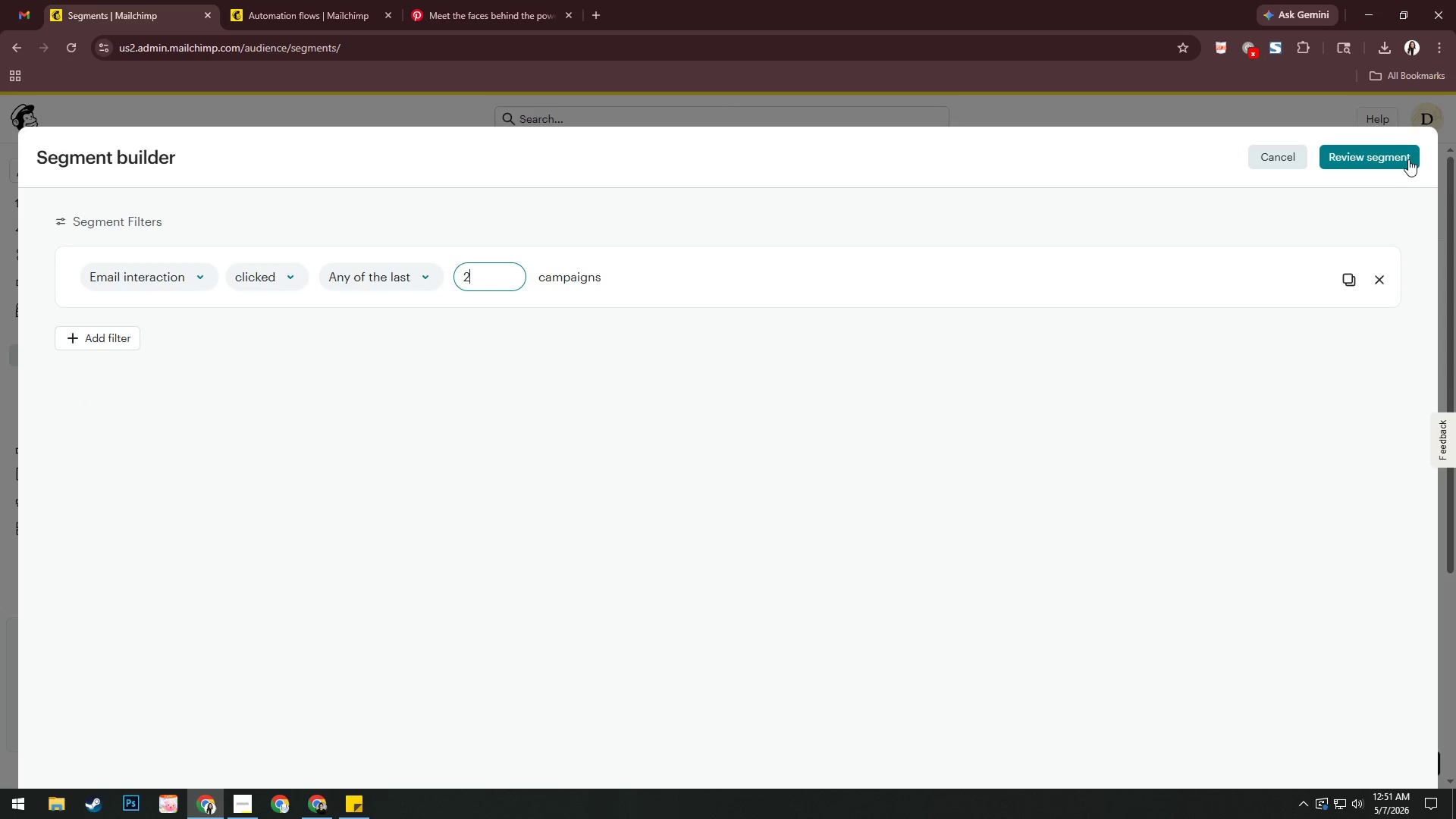 
left_click([1395, 156])
 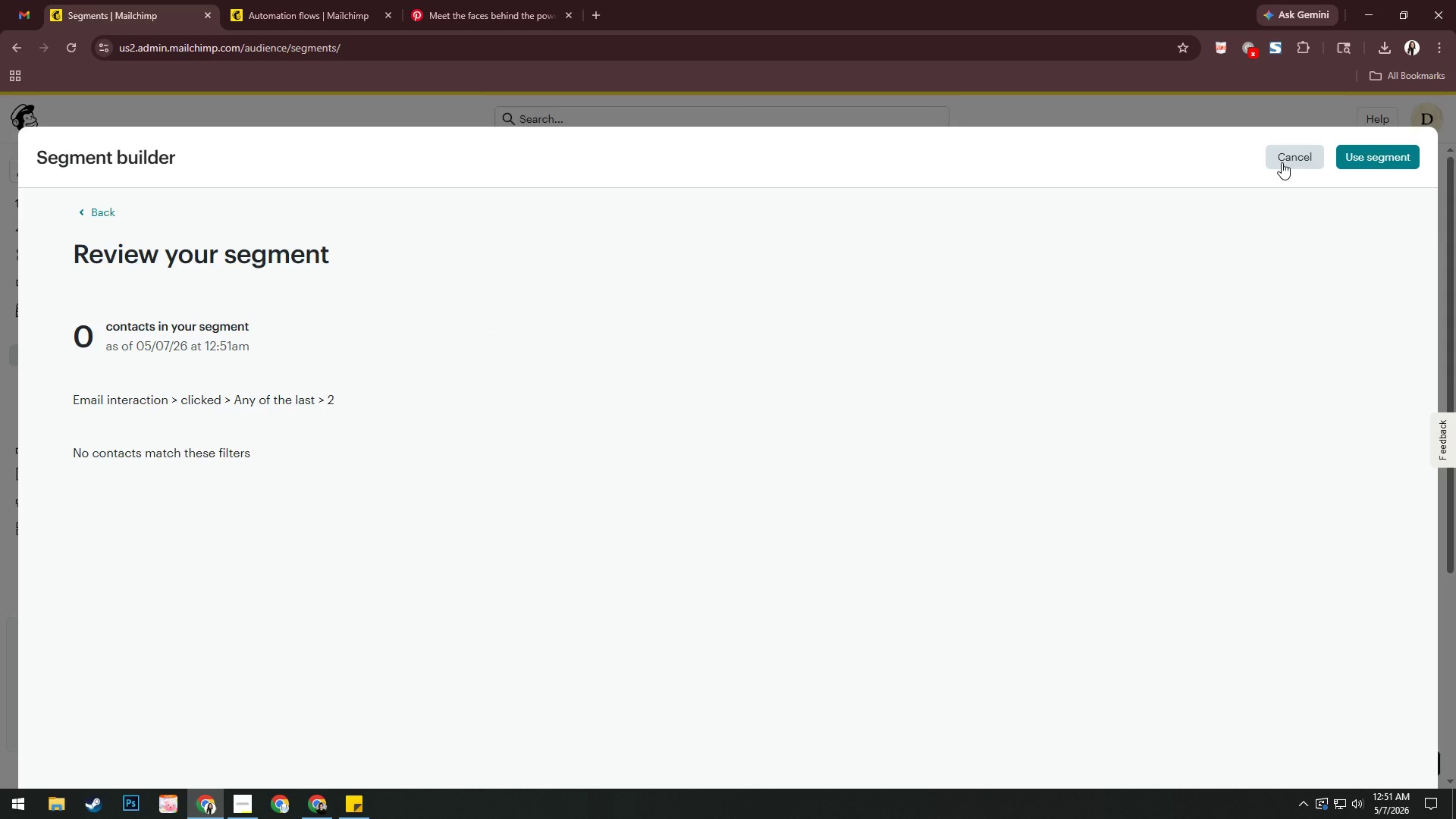 
wait(25.03)
 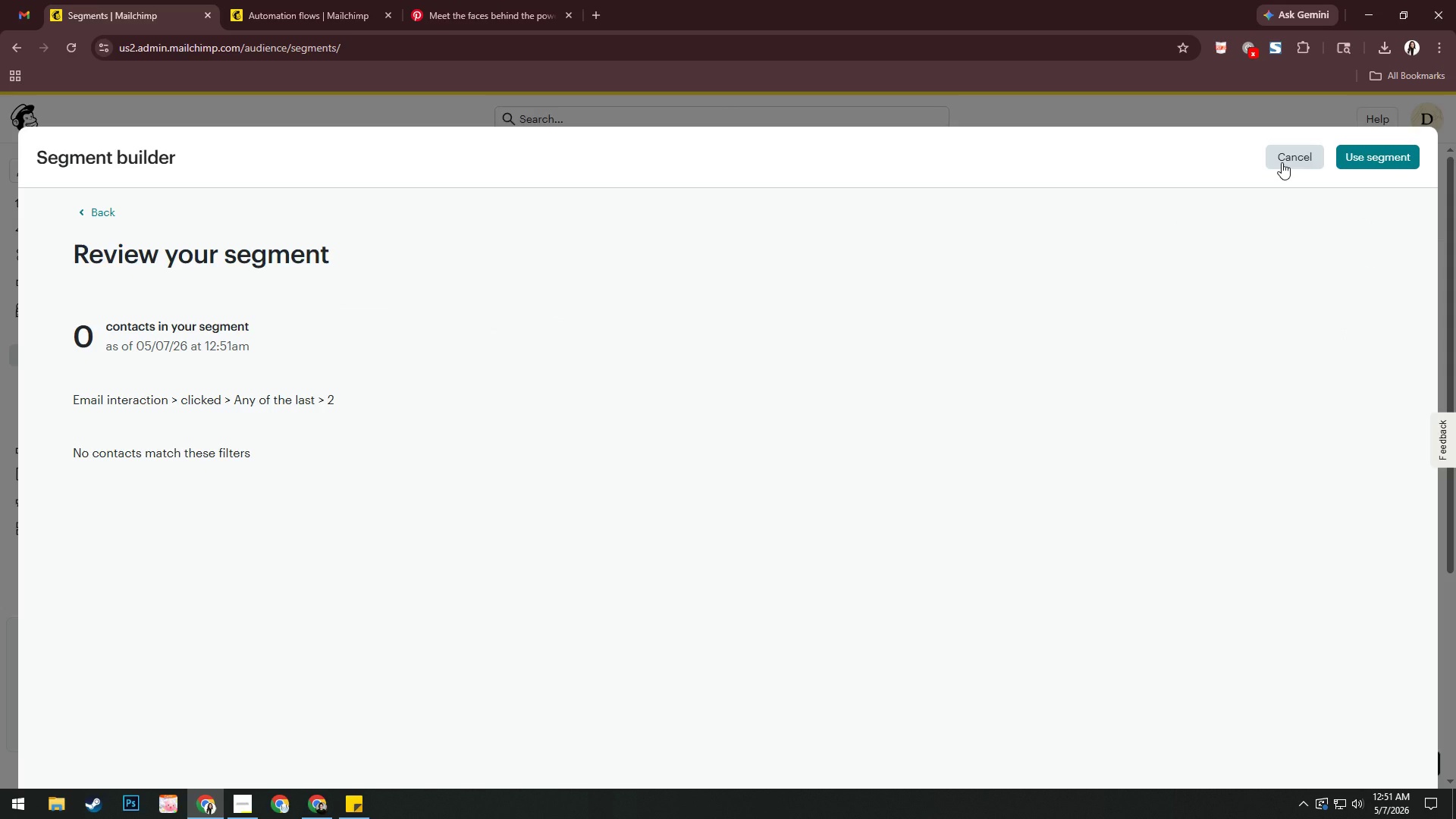 
left_click([1397, 149])
 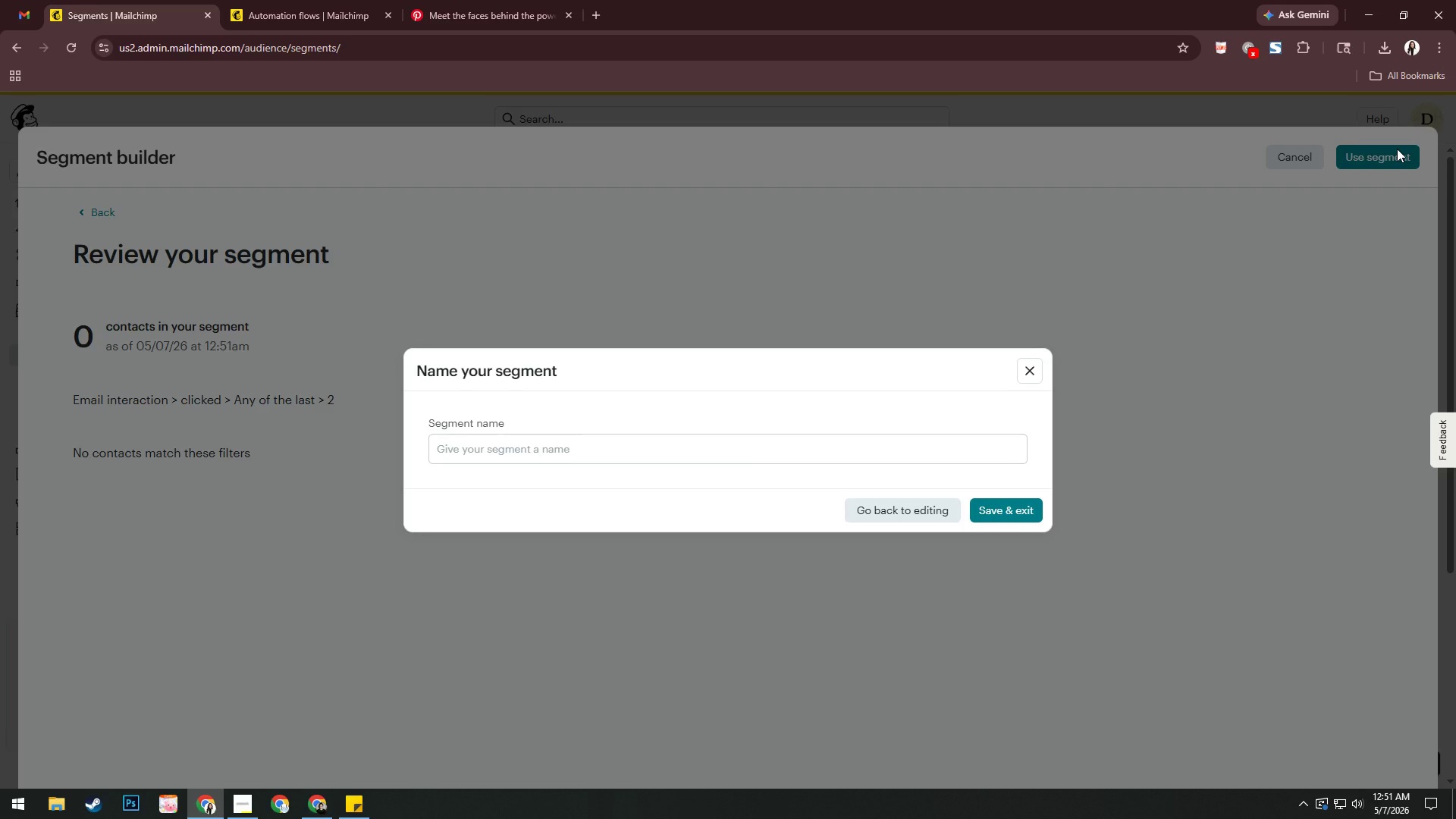 
key(Alt+AltLeft)
 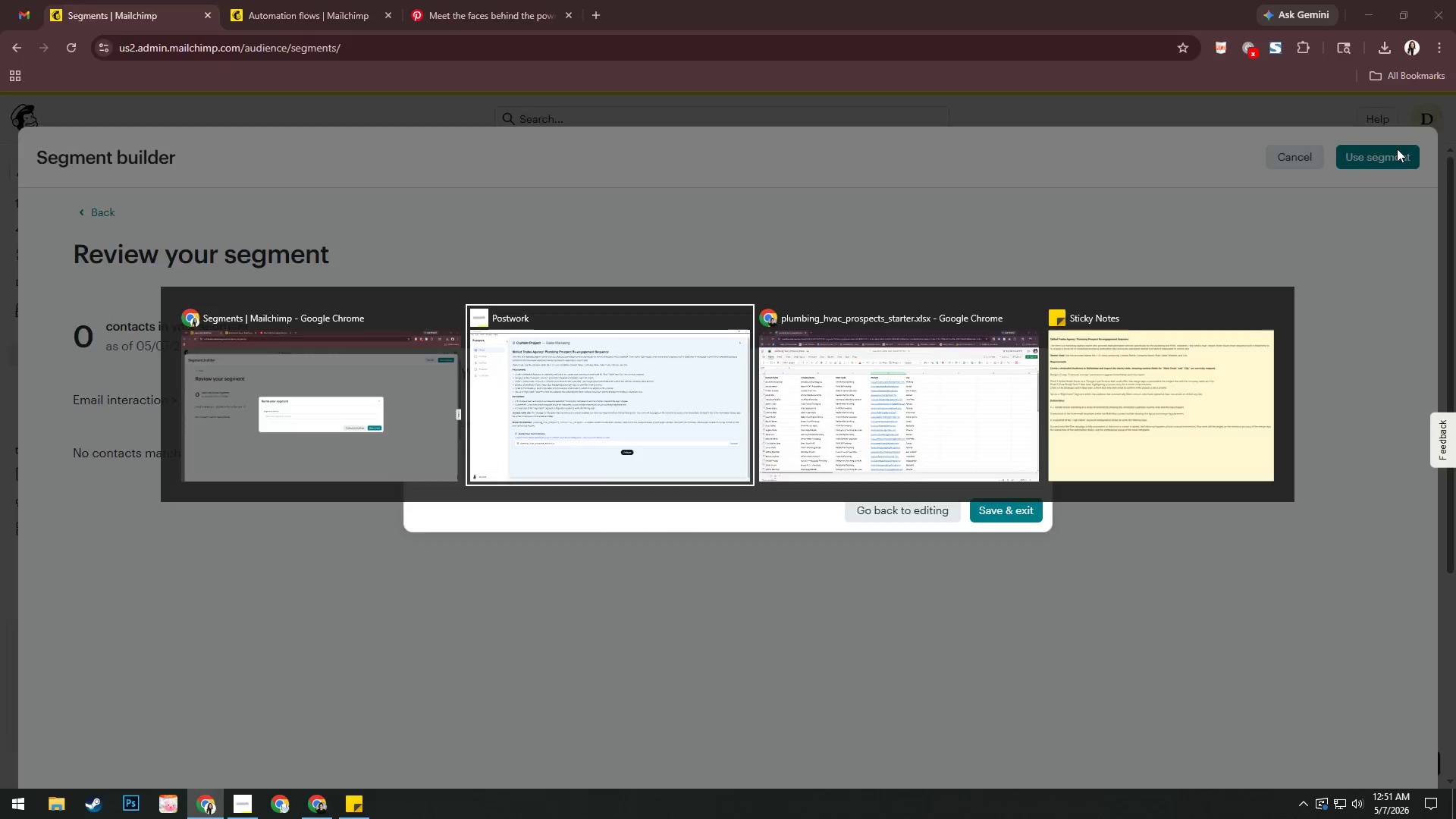 
key(Alt+Tab)